 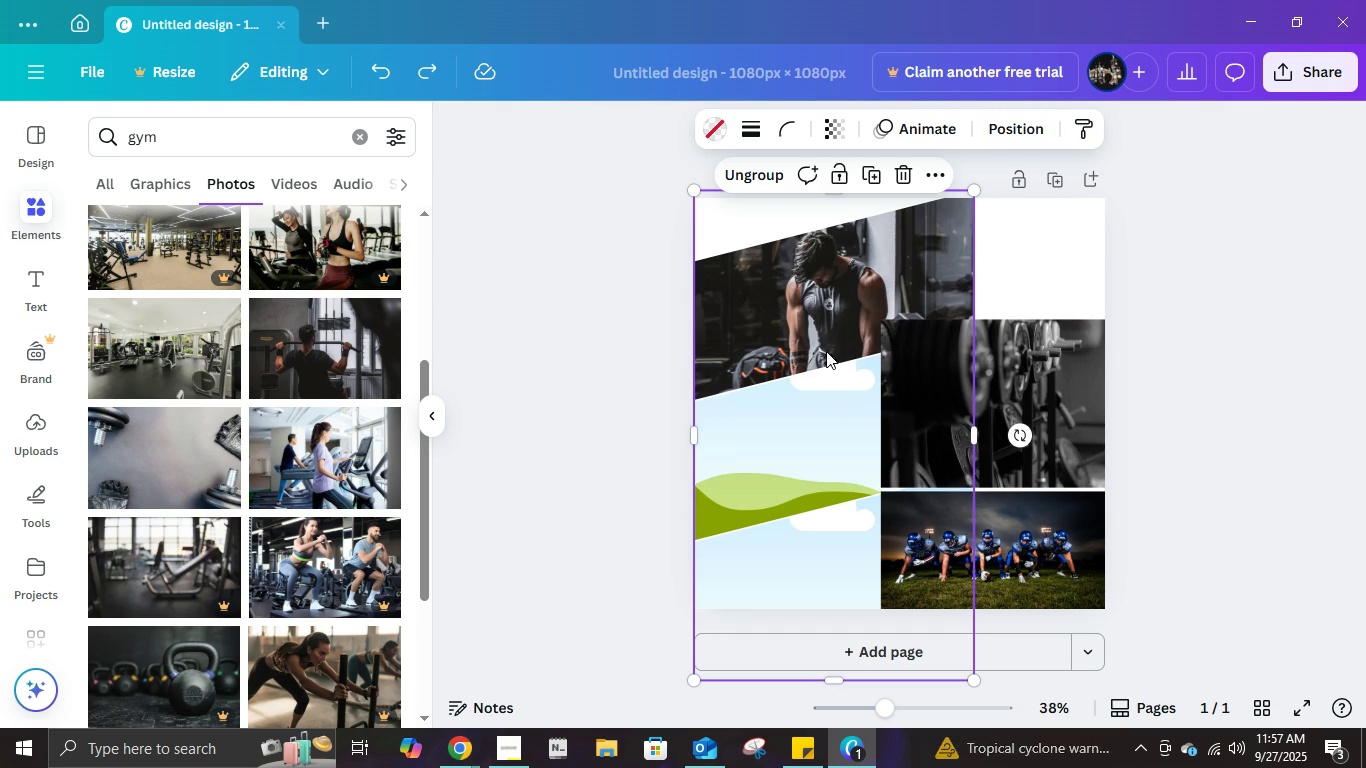 
right_click([825, 323])
 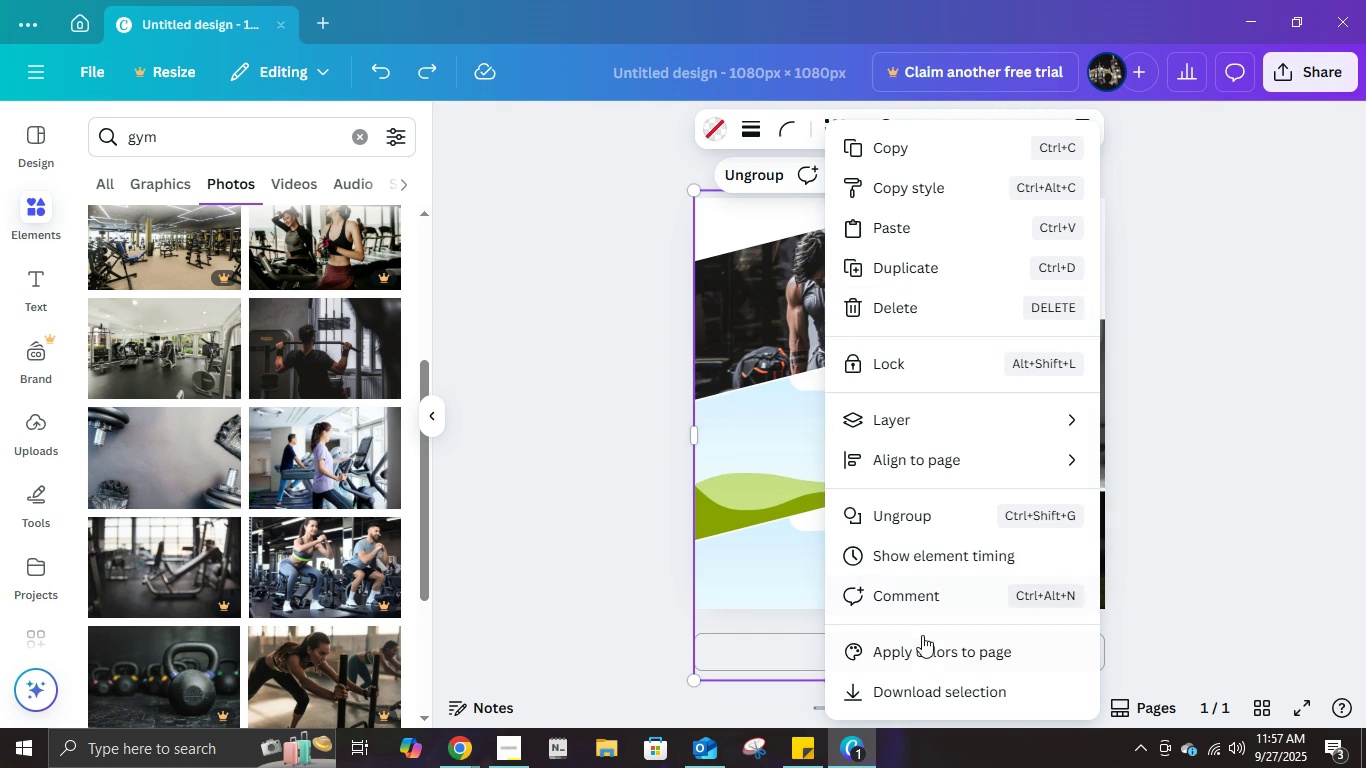 
scroll: coordinate [926, 586], scroll_direction: down, amount: 5.0
 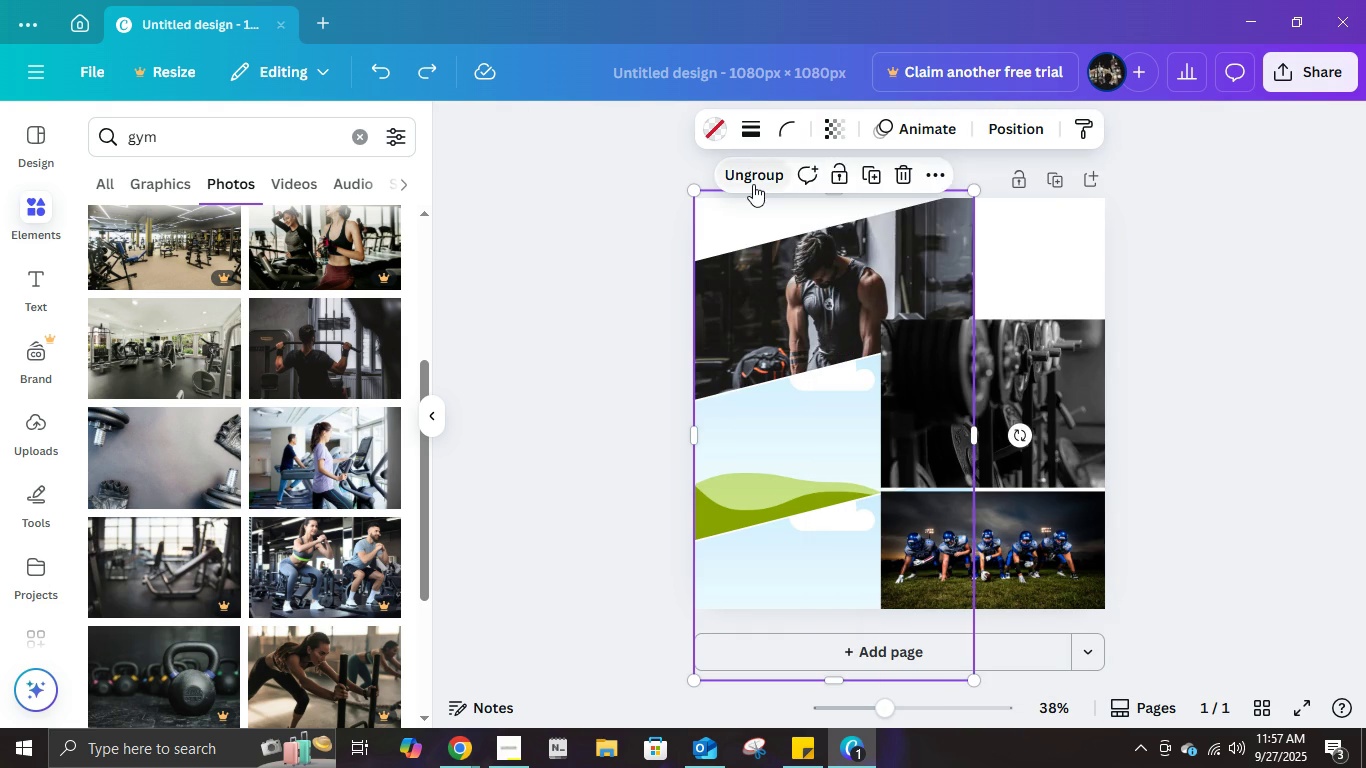 
double_click([753, 184])
 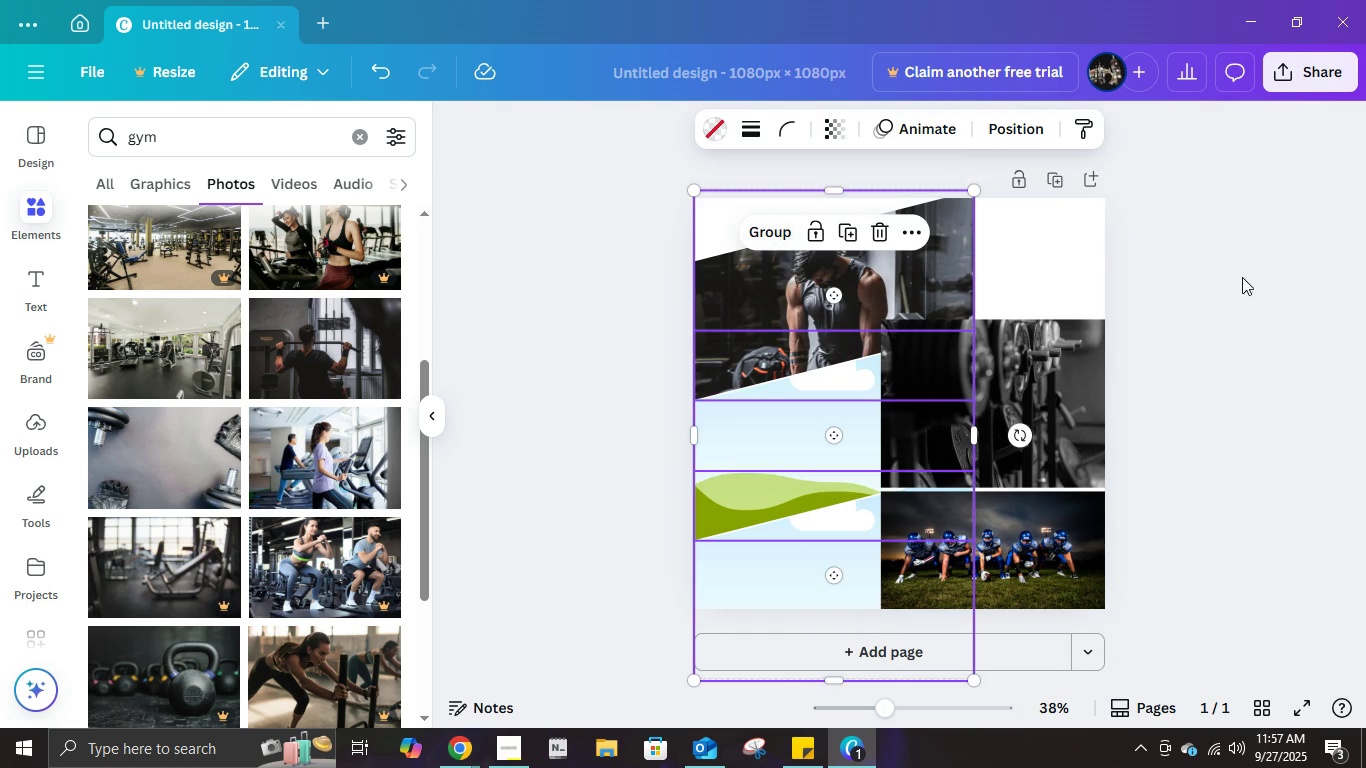 
left_click([1242, 277])
 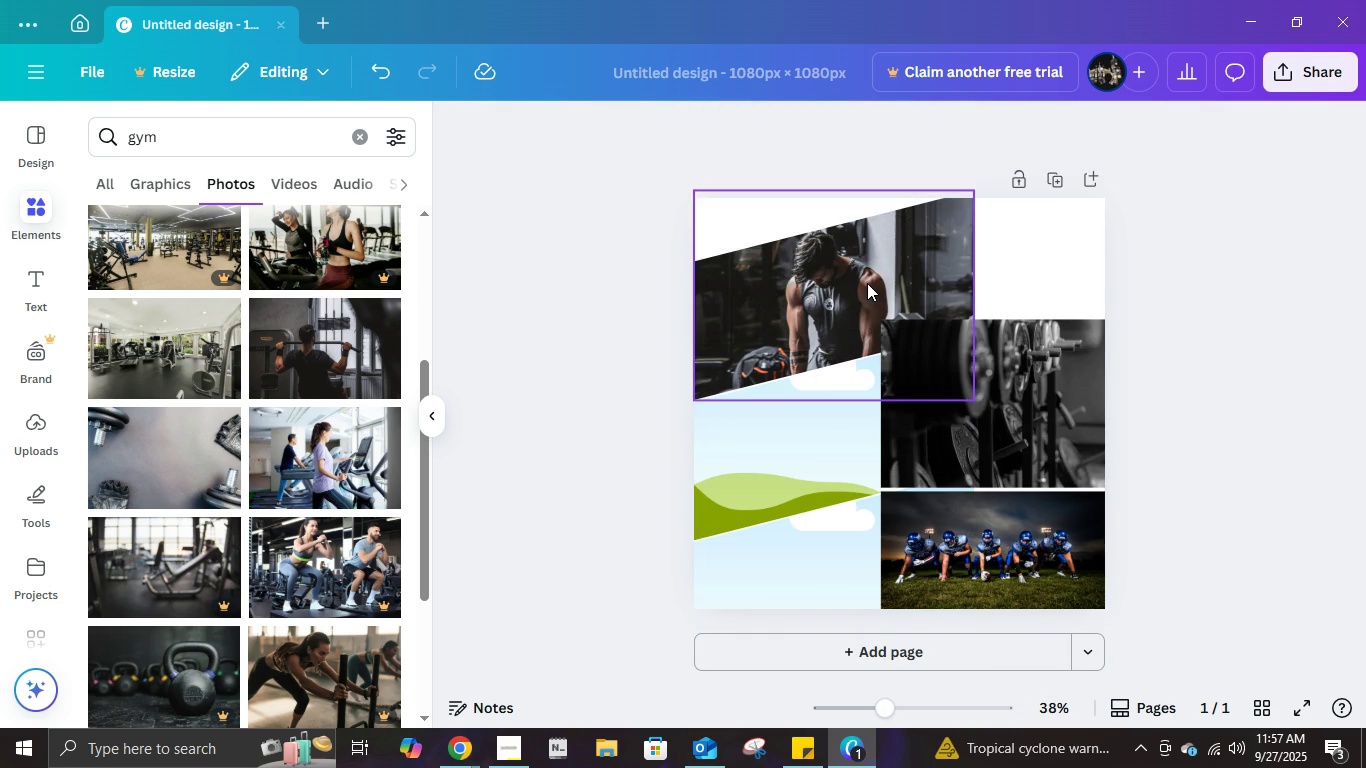 
right_click([867, 283])
 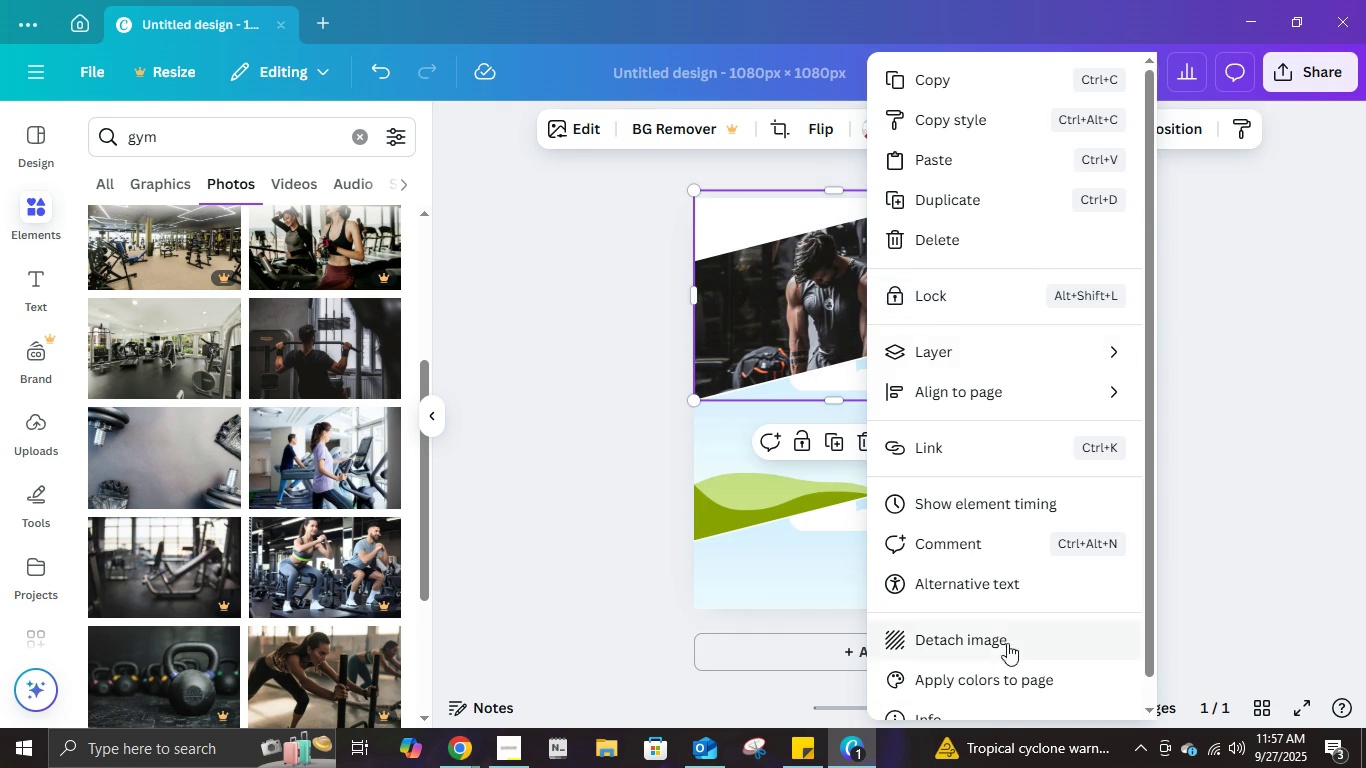 
left_click([1000, 632])
 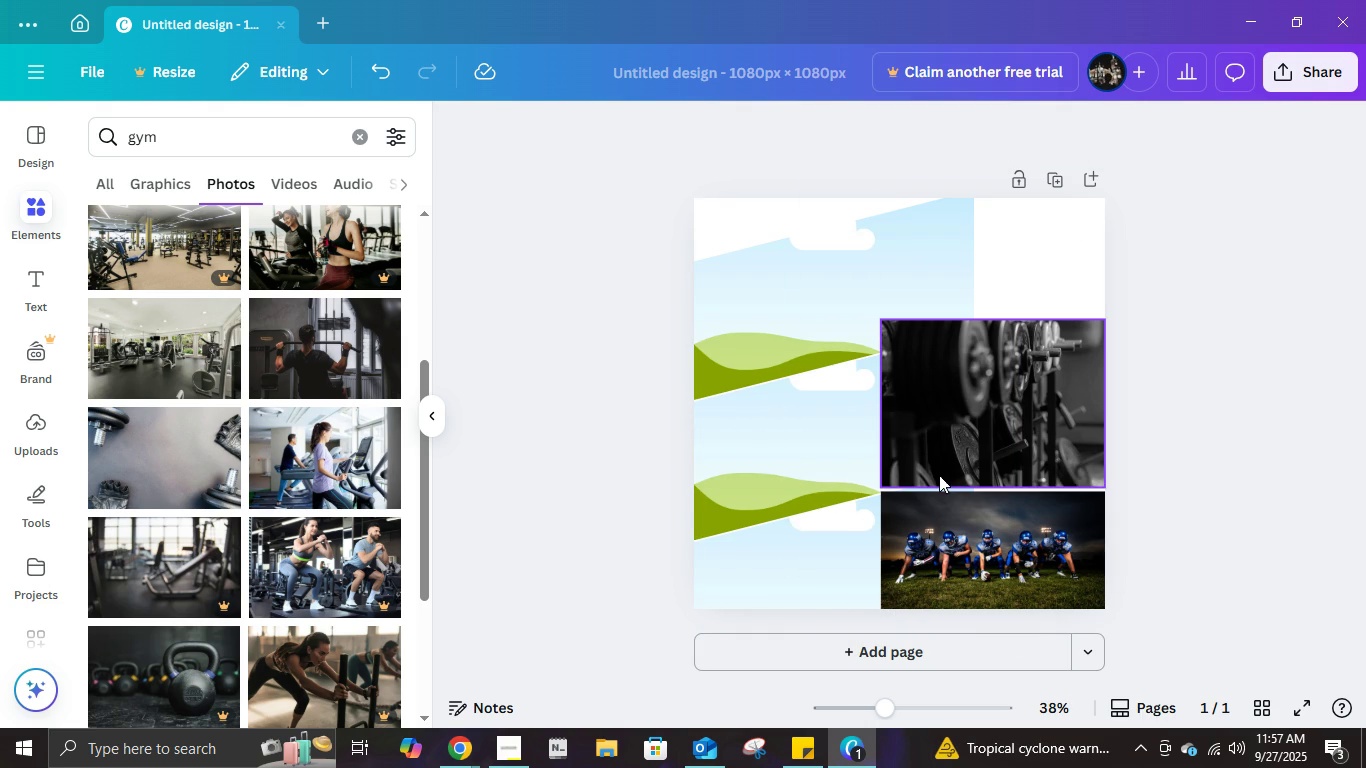 
key(Delete)